 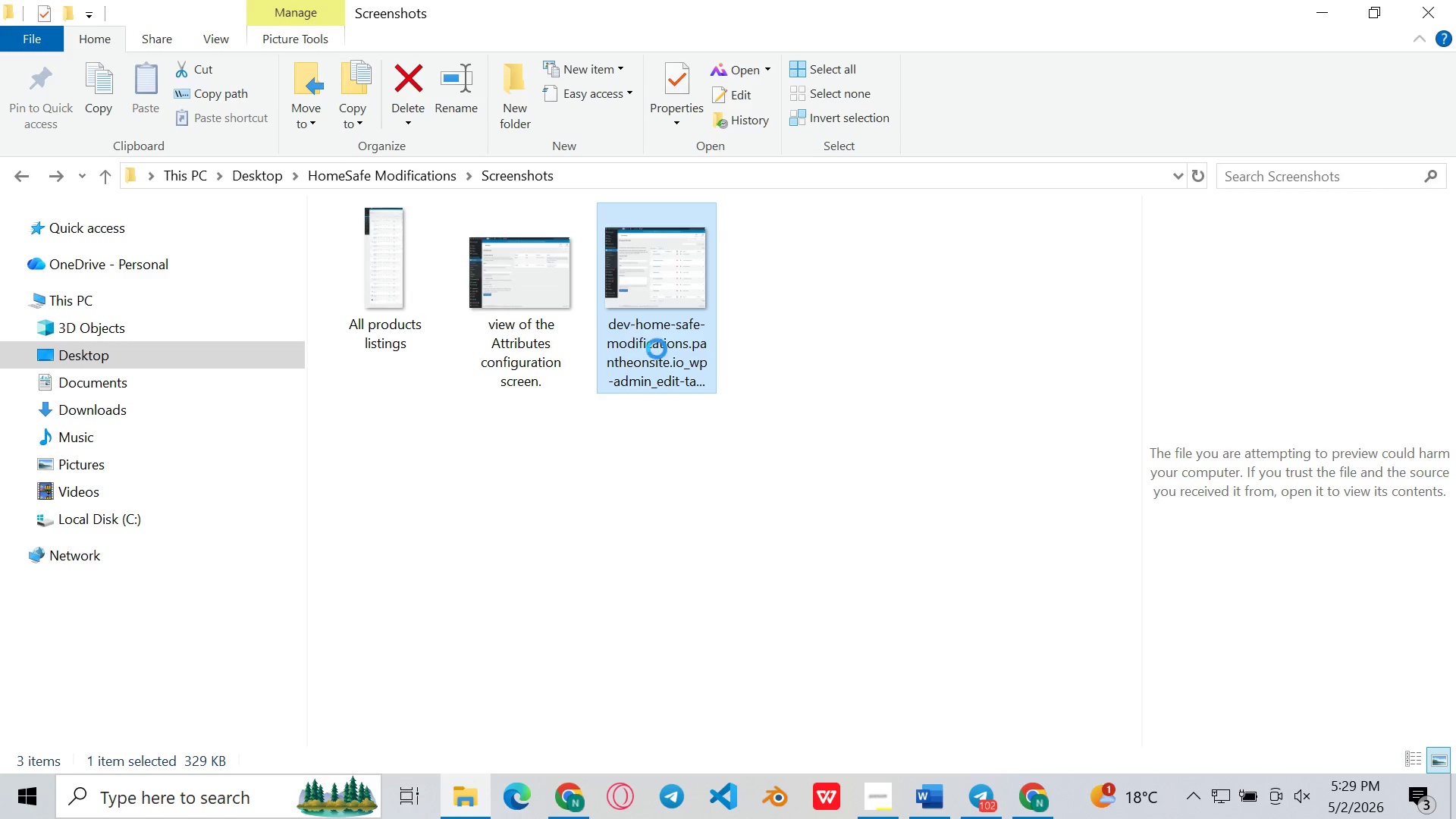 
left_click([715, 716])
 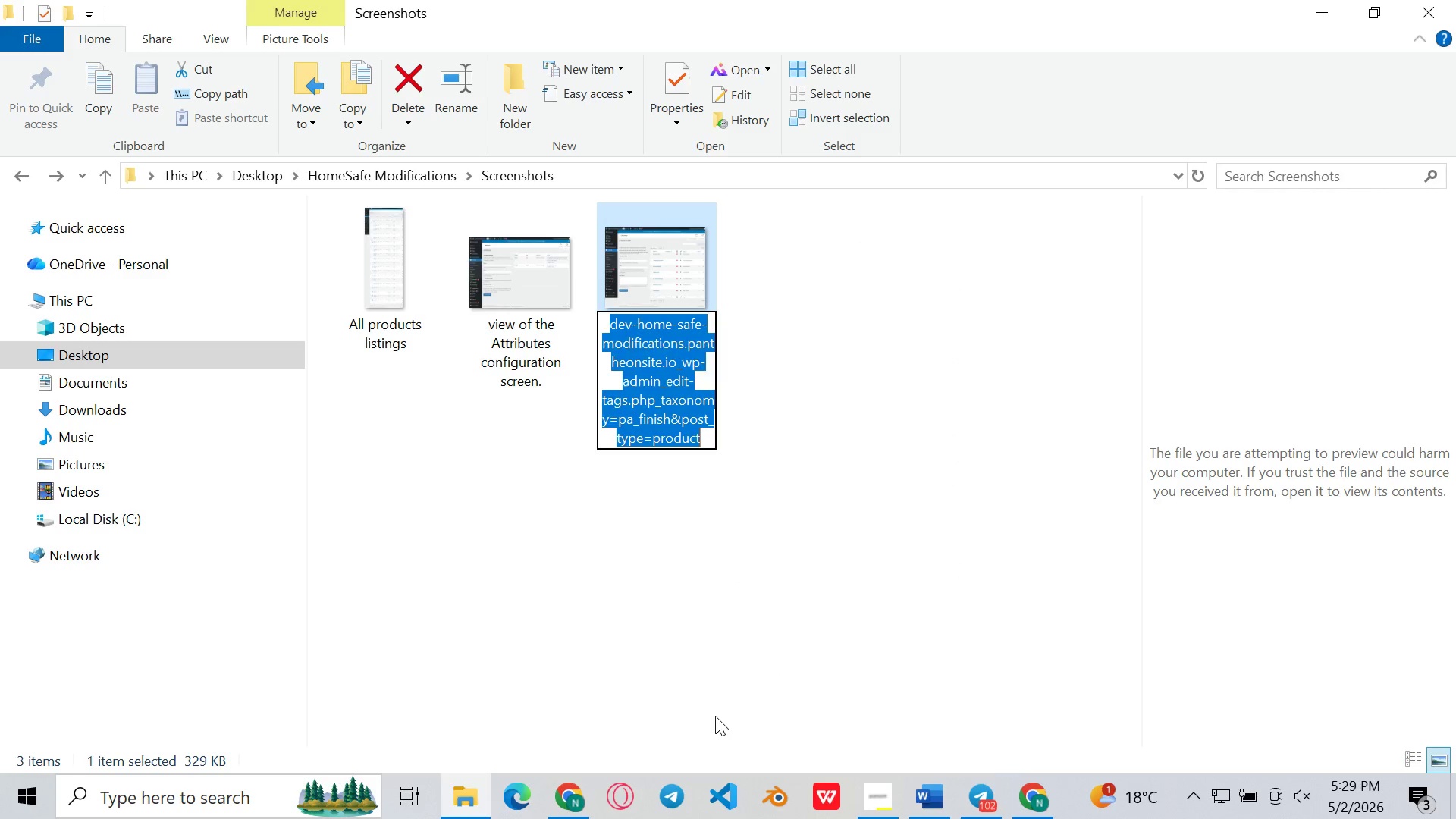 
key(Backspace)
type(Prodi)
key(Backspace)
type(uct finish attribute configuration)
 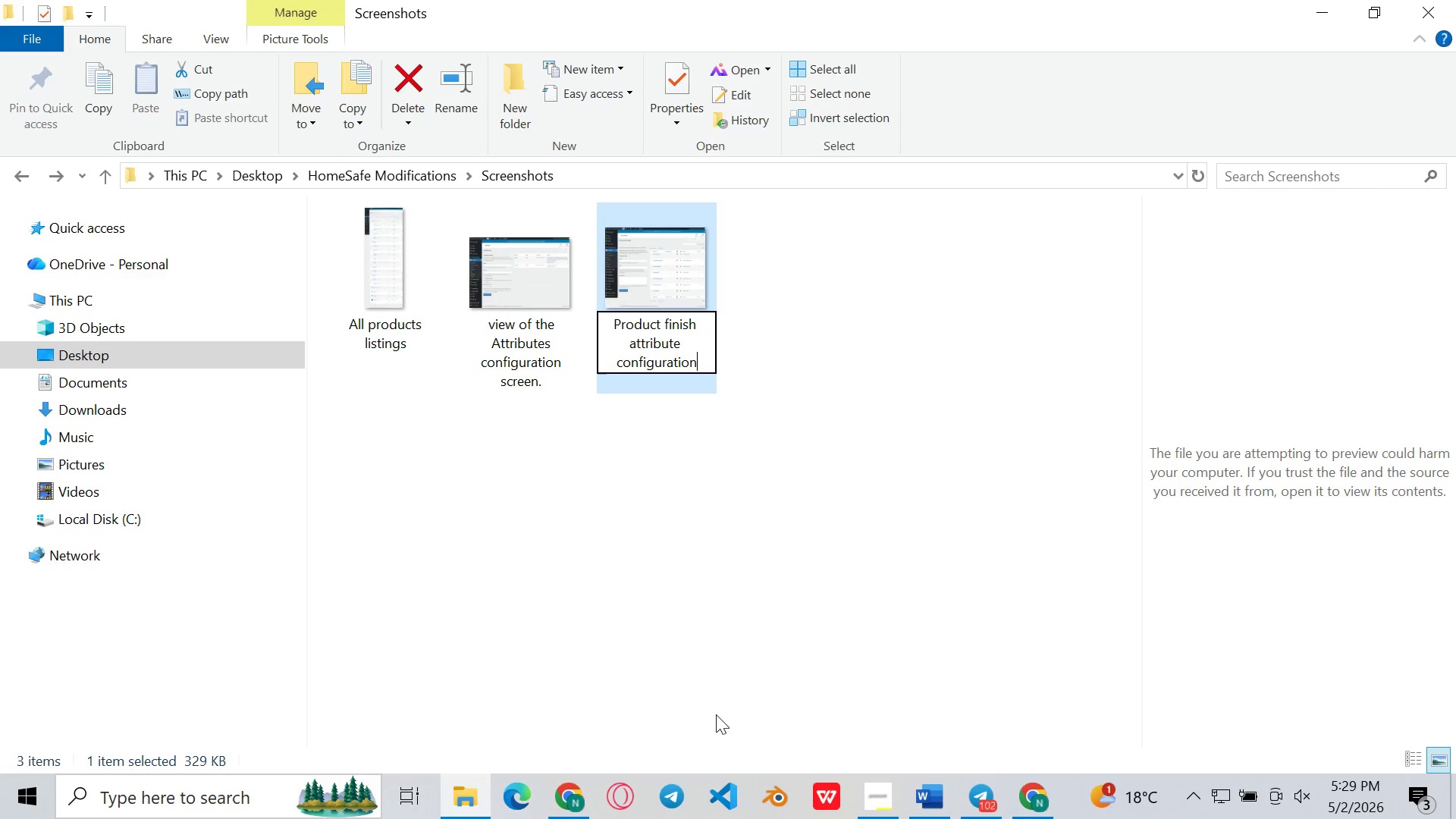 
key(Enter)
 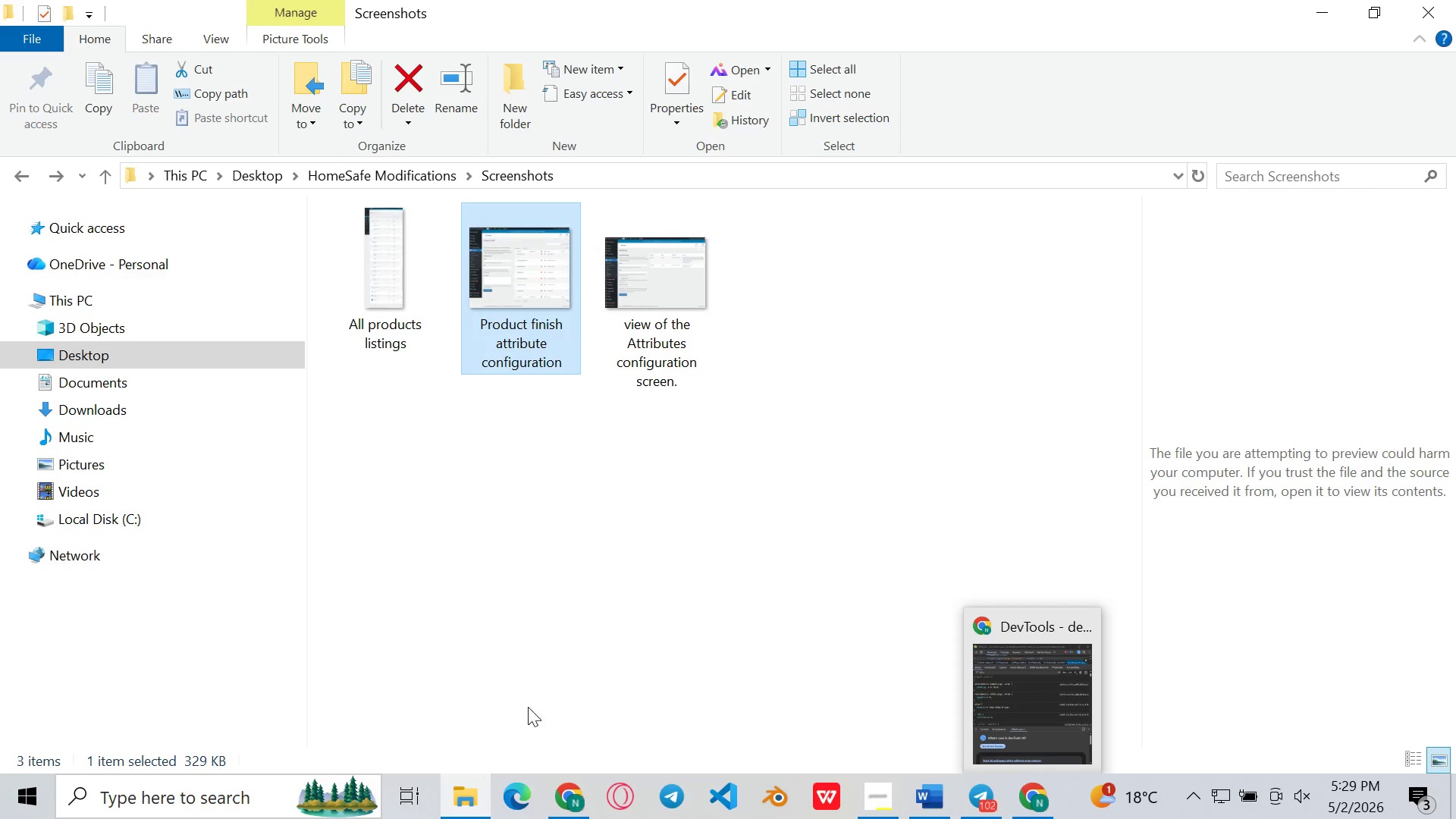 
left_click([559, 808])
 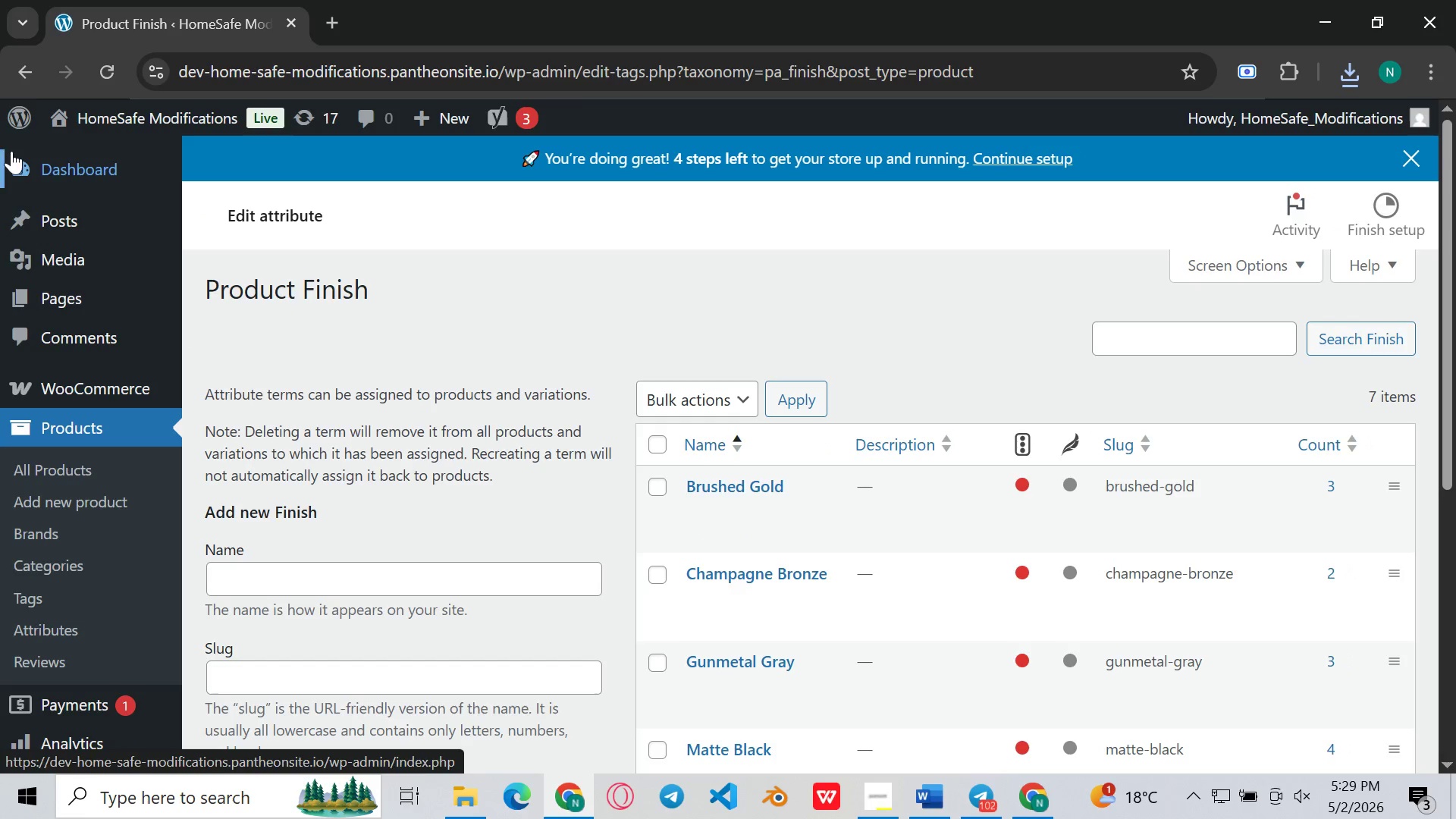 
left_click([36, 83])
 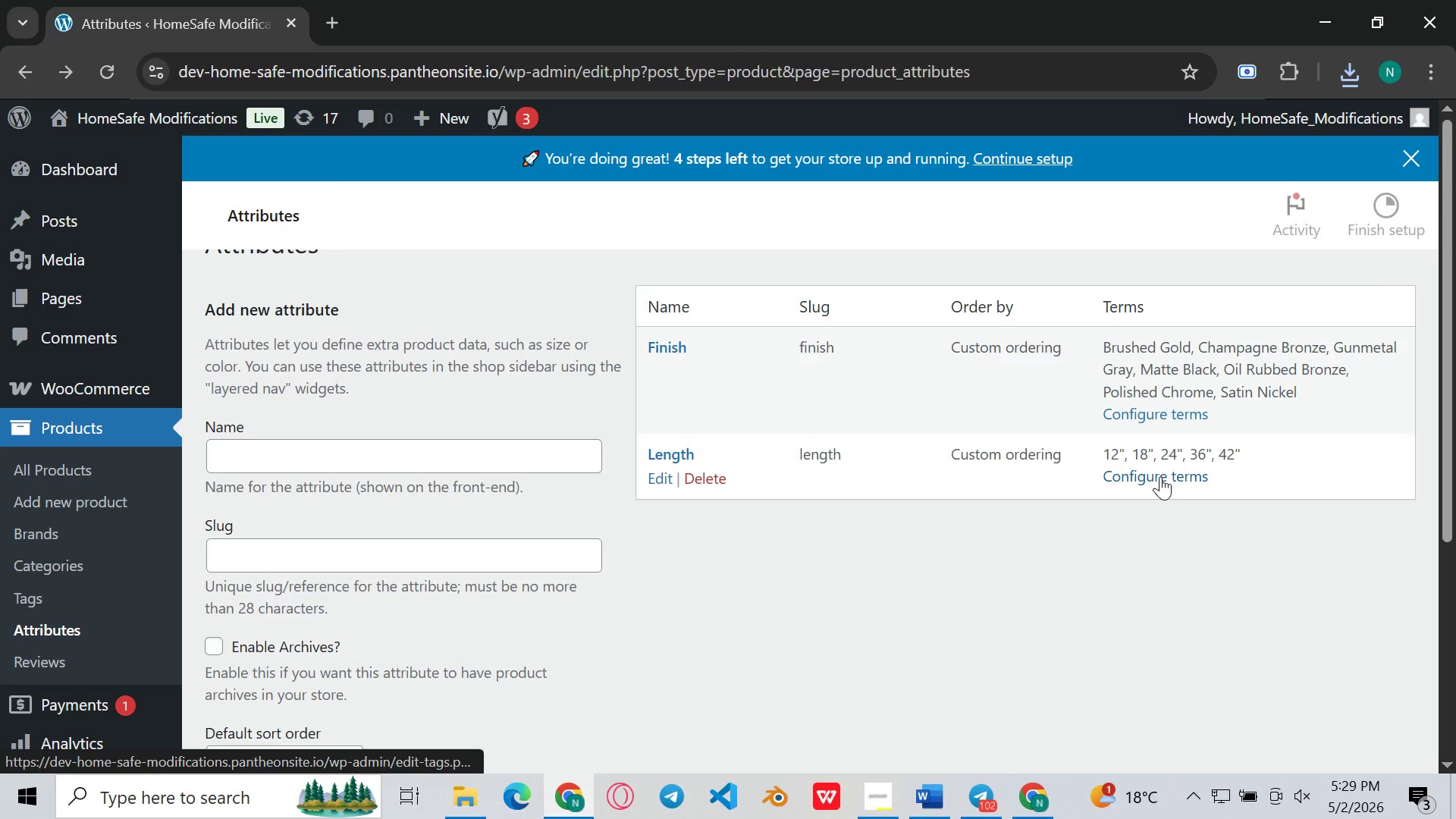 
wait(5.47)
 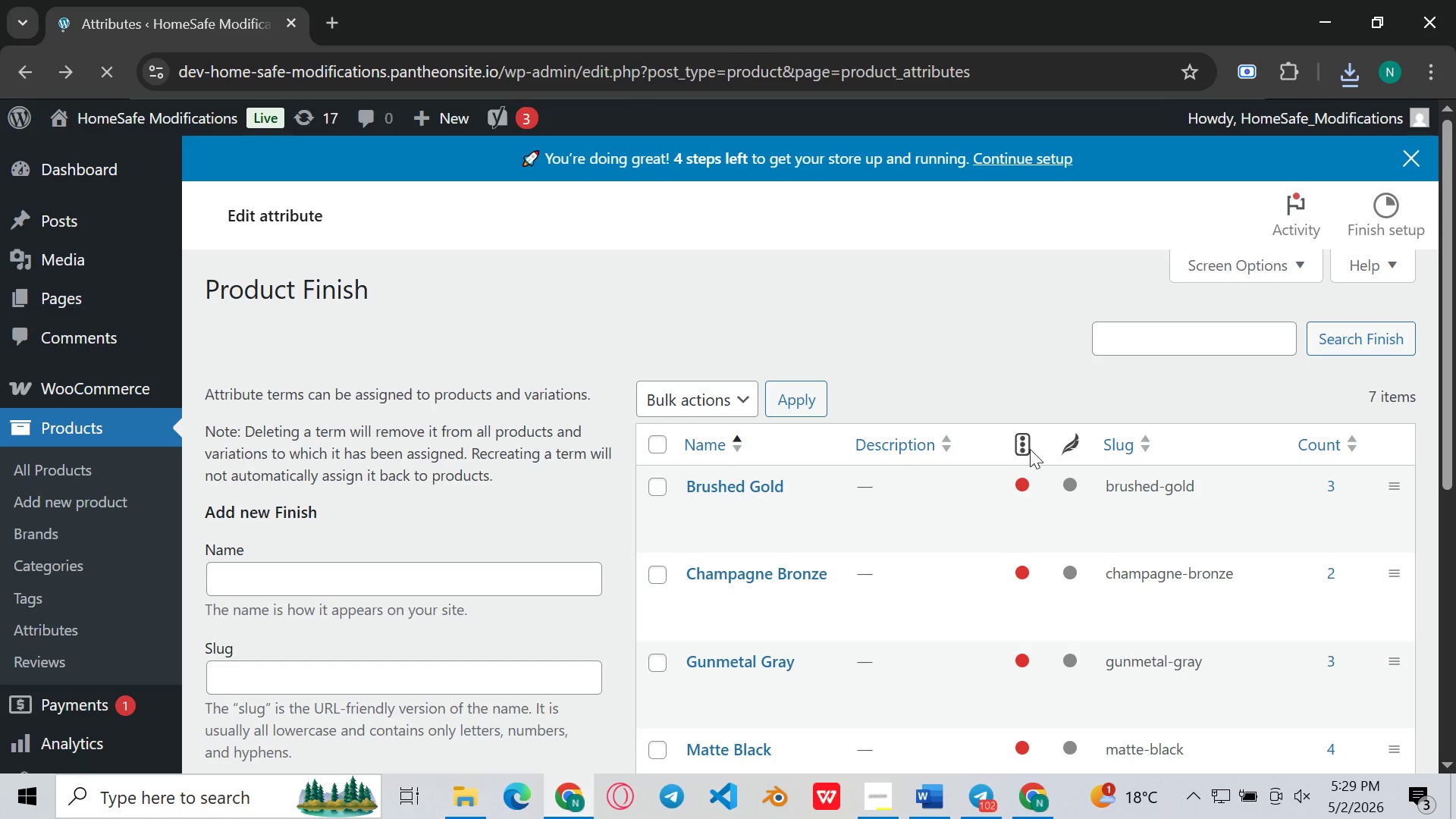 
left_click([1168, 518])
 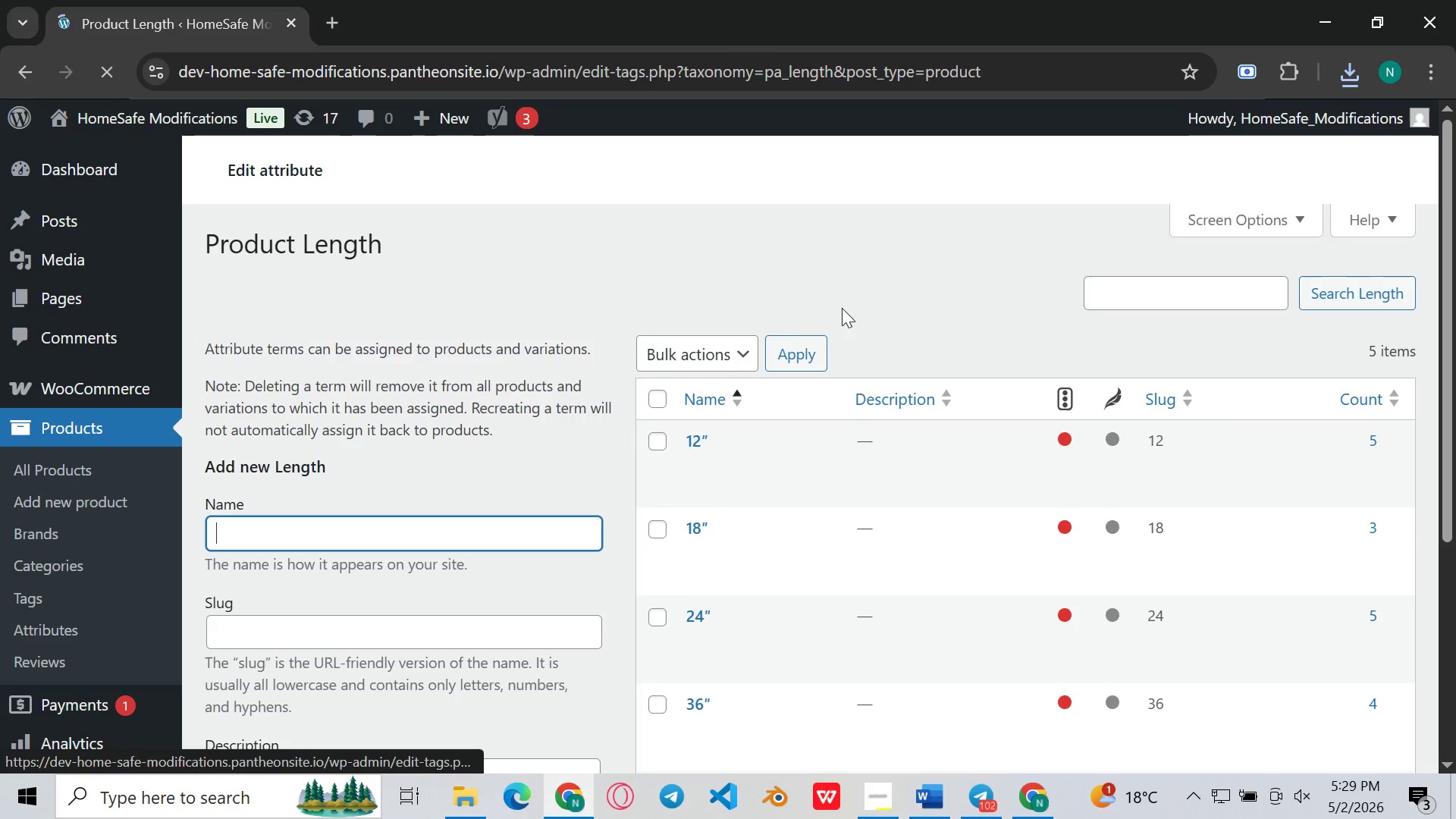 
wait(5.88)
 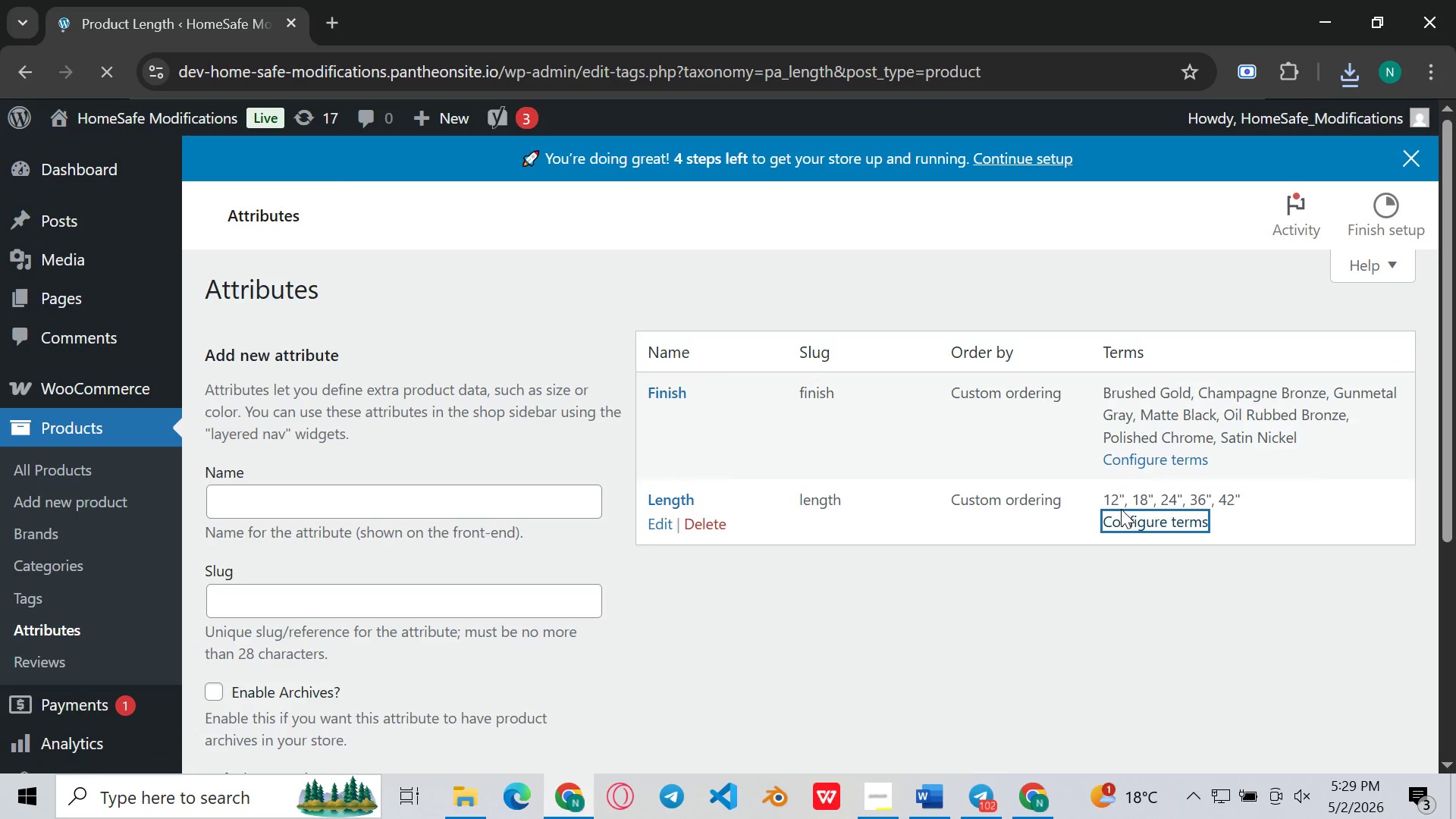 
left_click([1039, 804])
 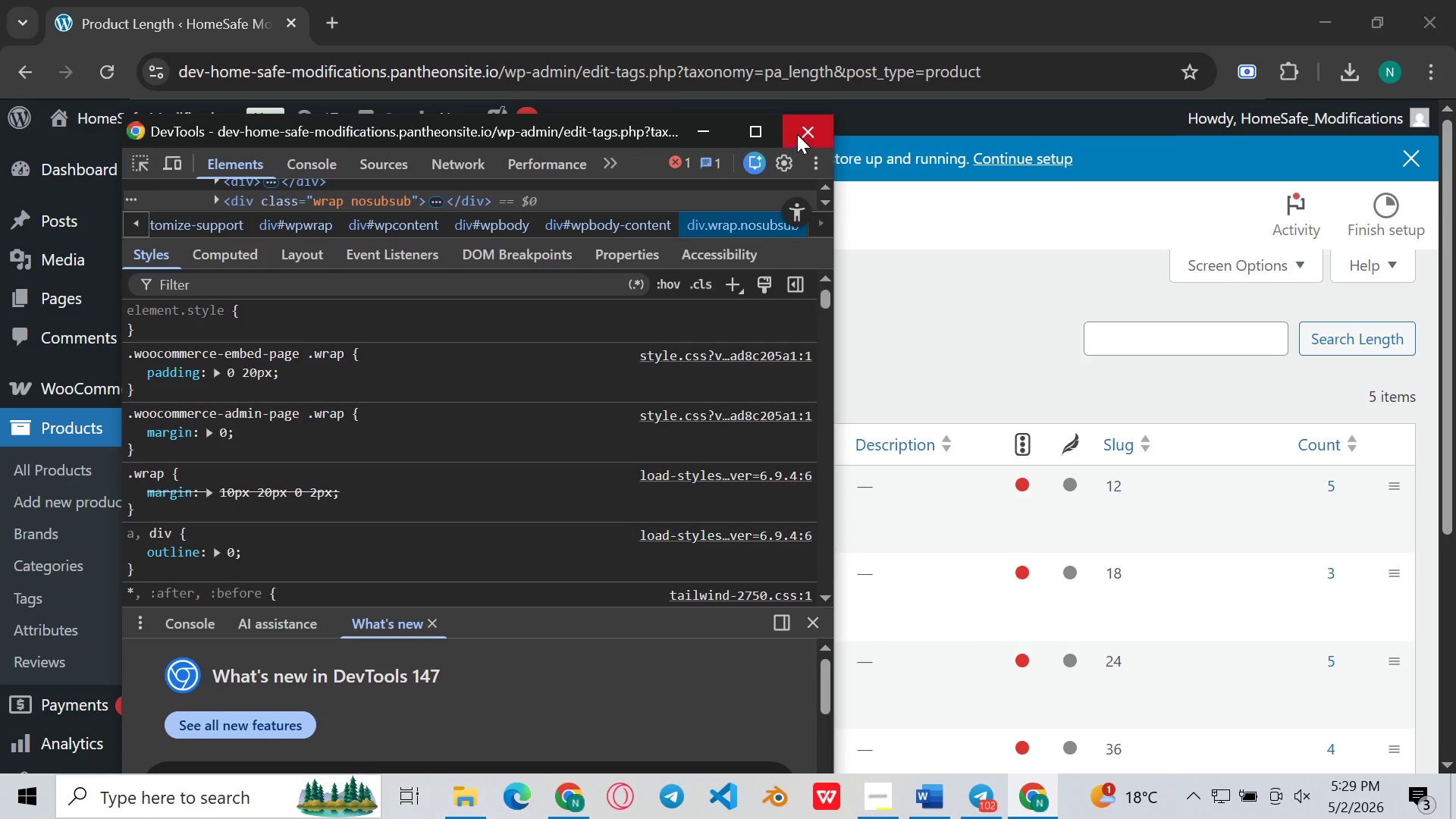 
left_click([799, 134])
 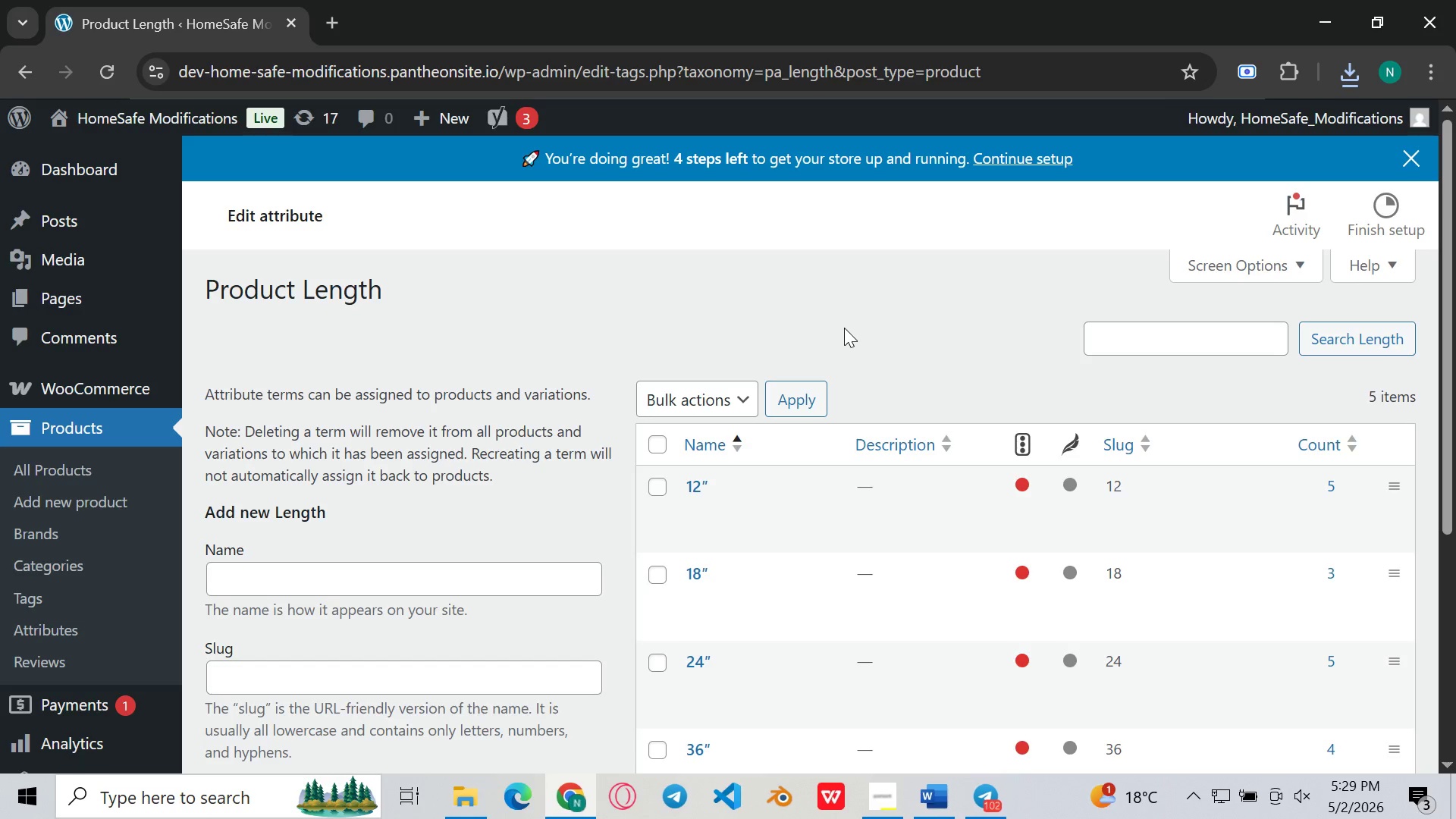 
right_click([844, 328])
 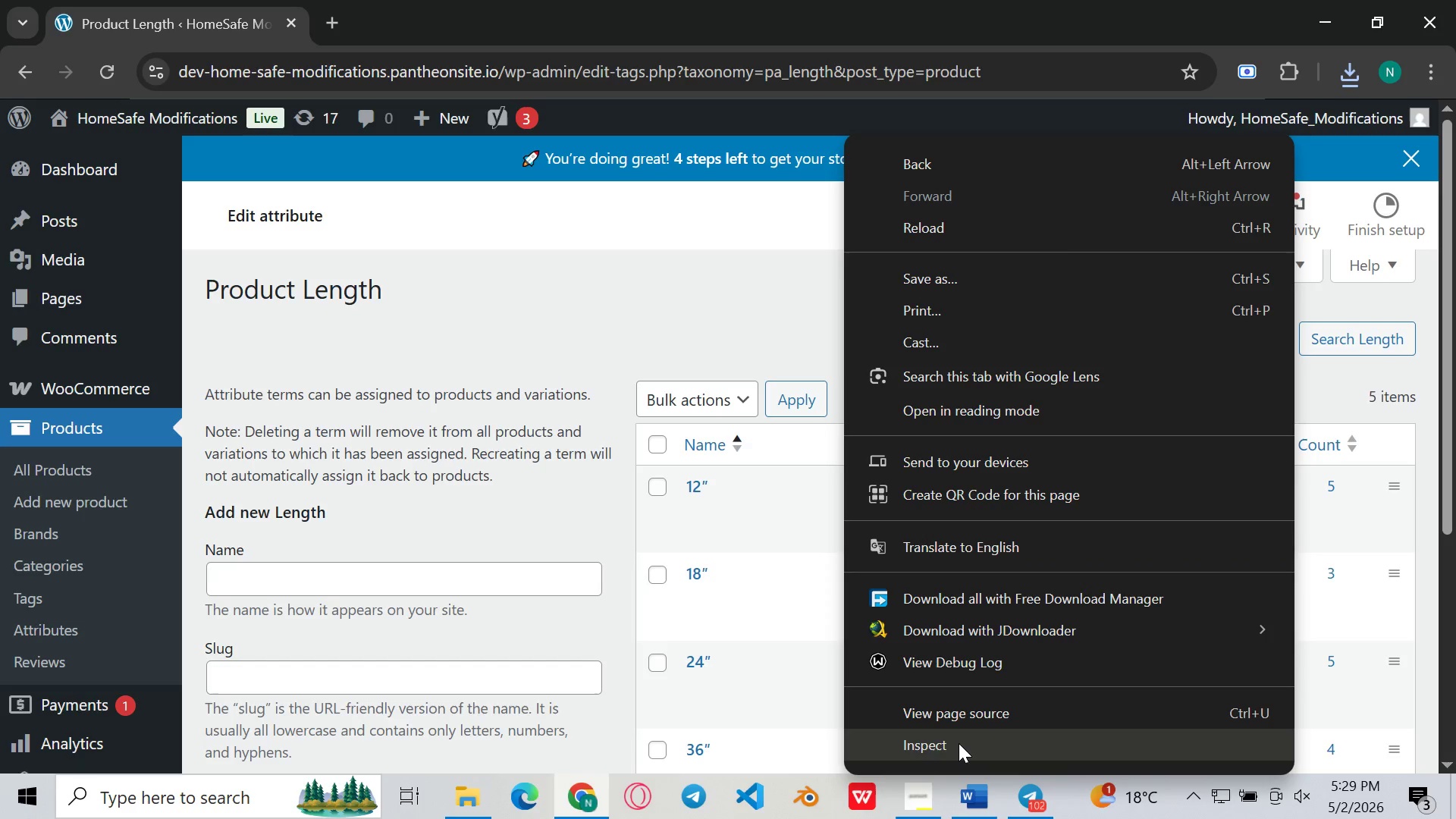 
left_click([949, 743])
 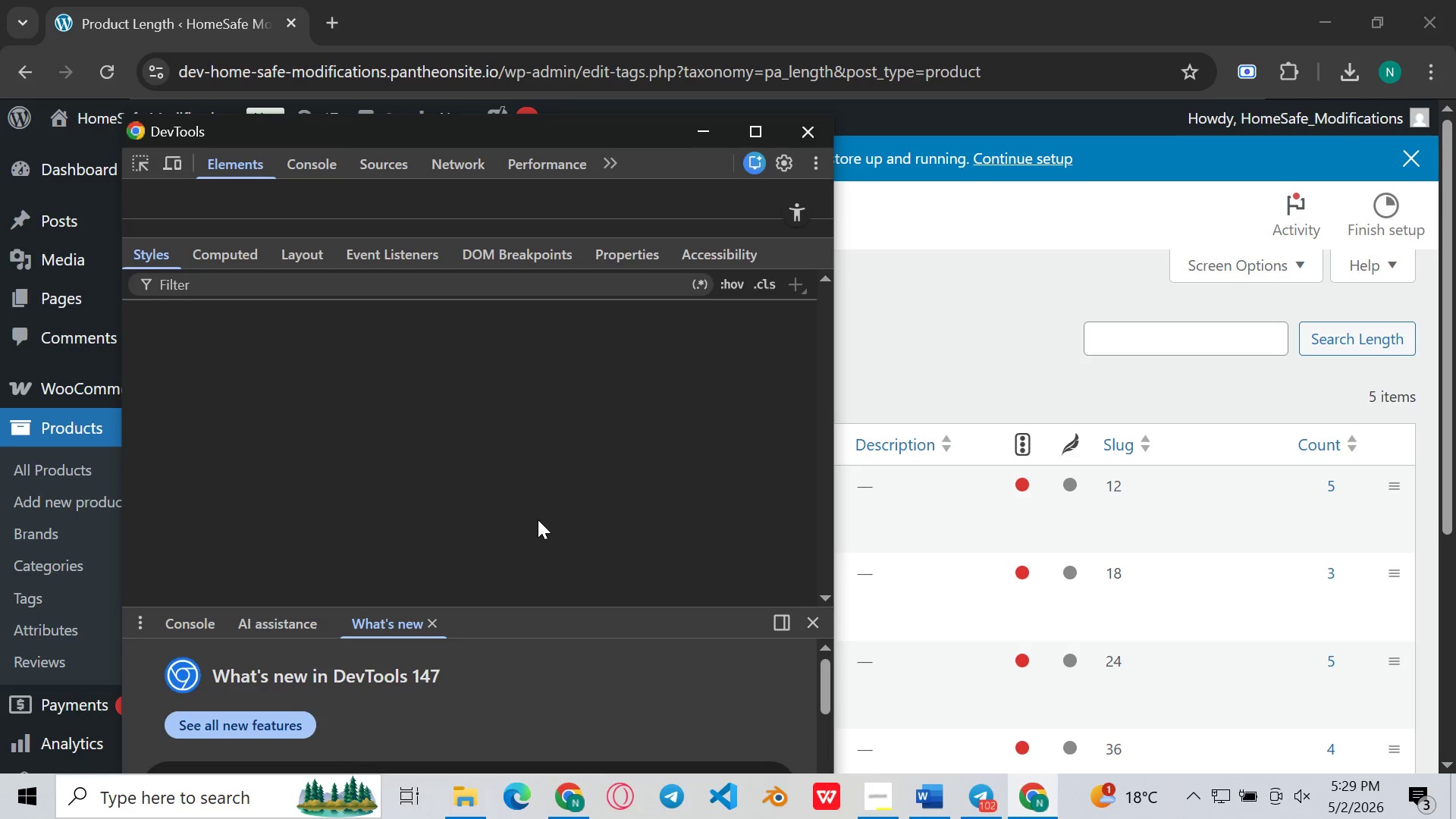 
key(Control+Shift+P)
 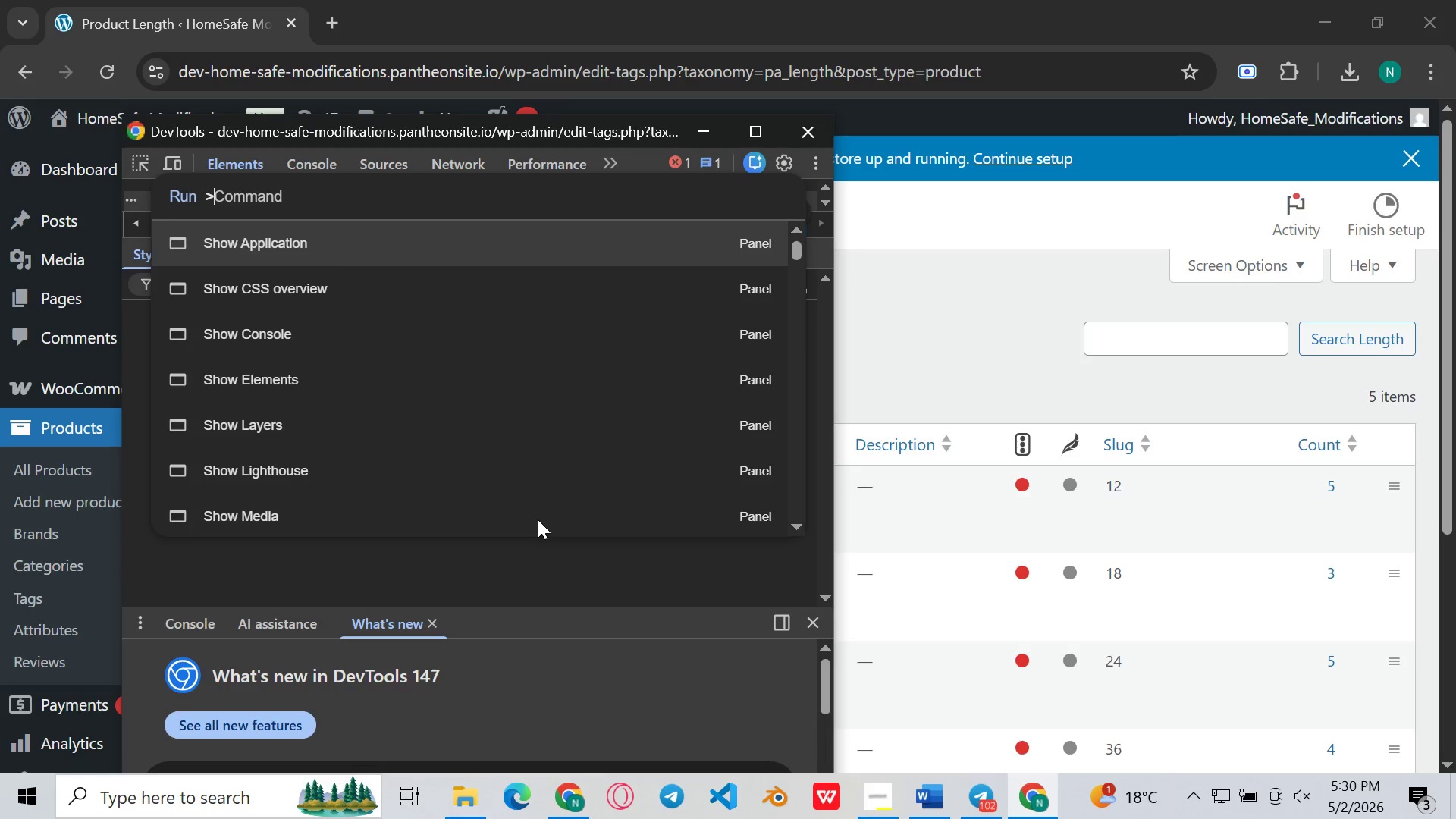 
type(full)
 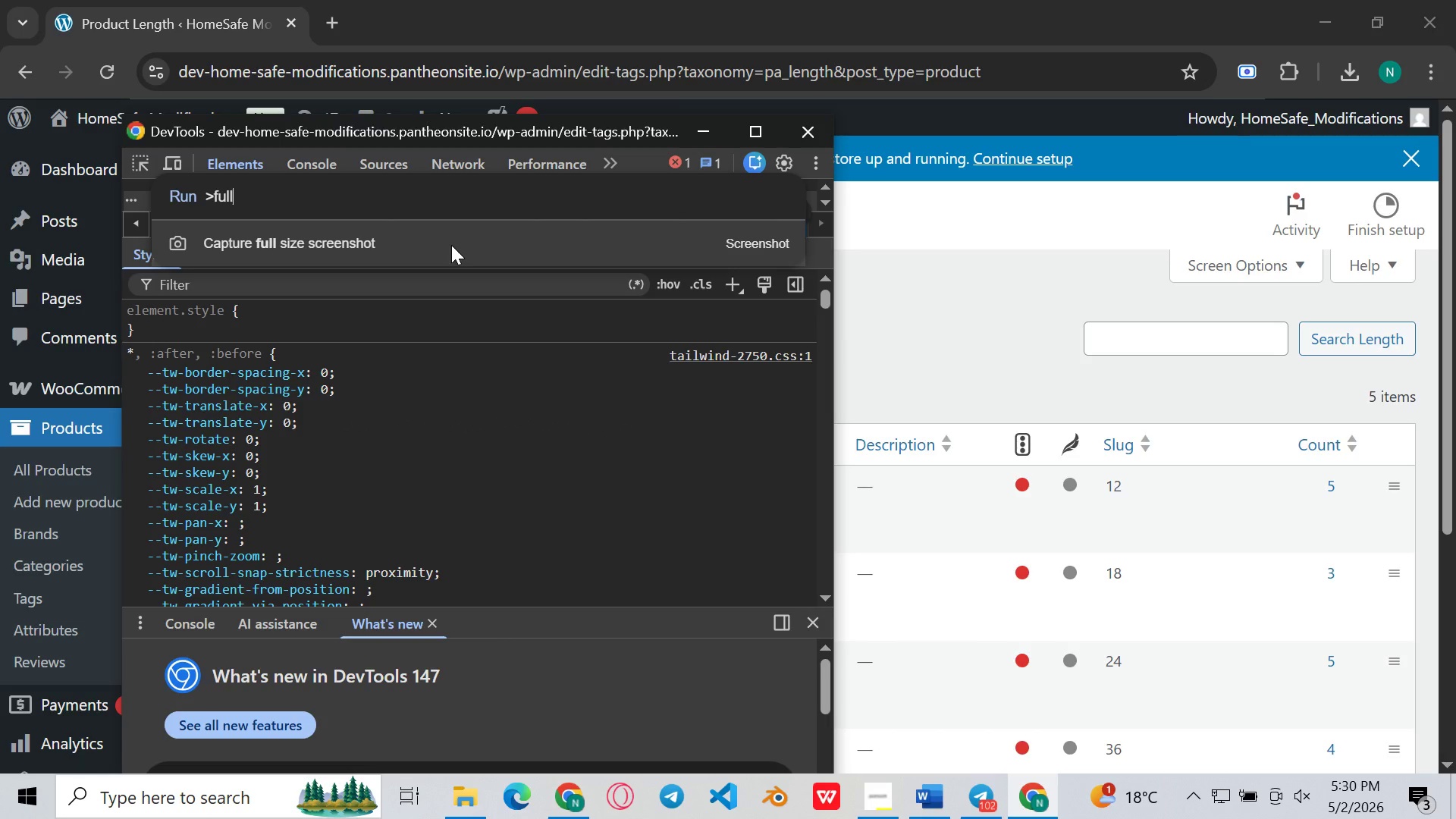 
left_click([451, 245])
 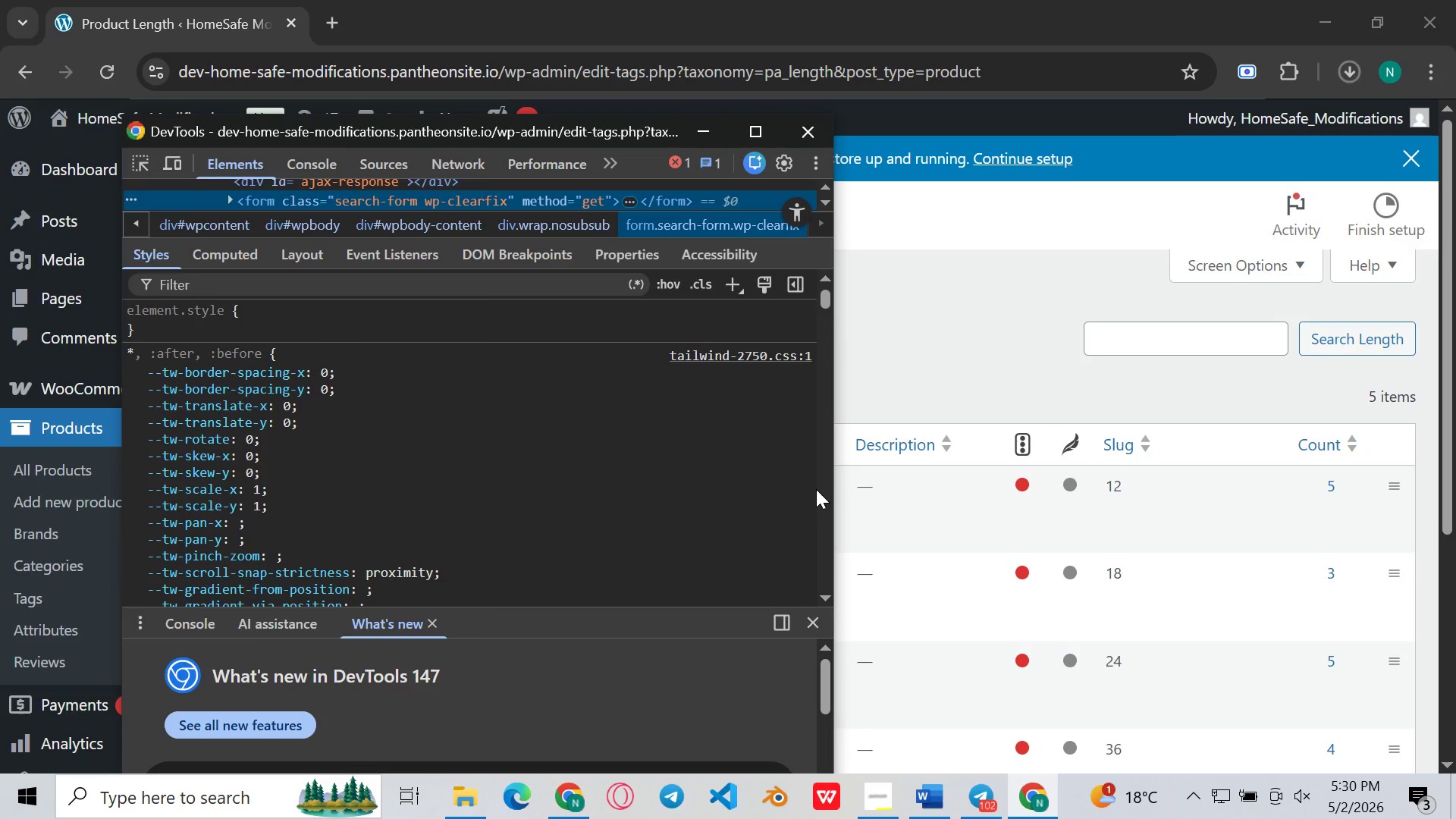 
left_click([467, 798])
 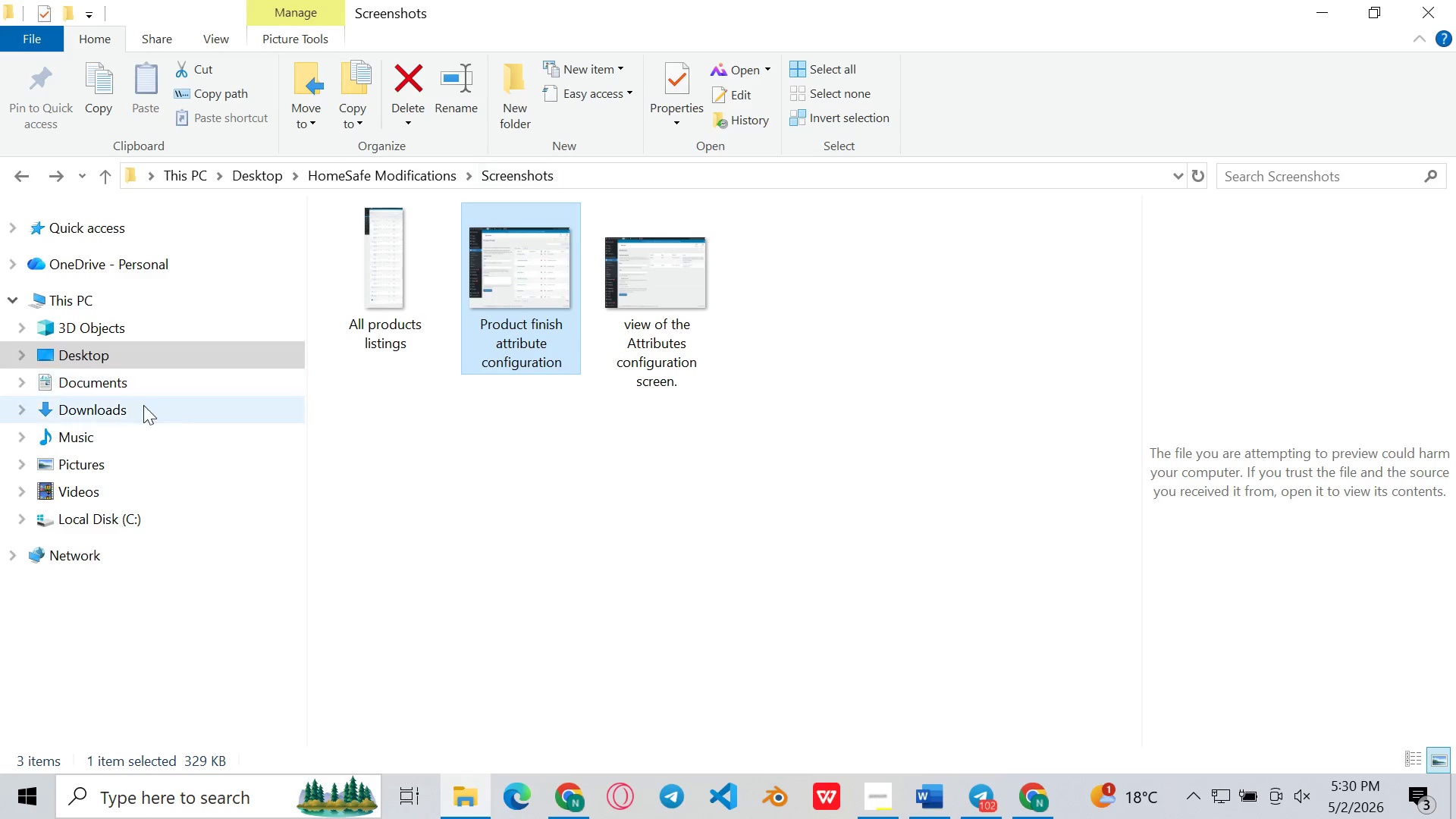 
left_click([139, 416])
 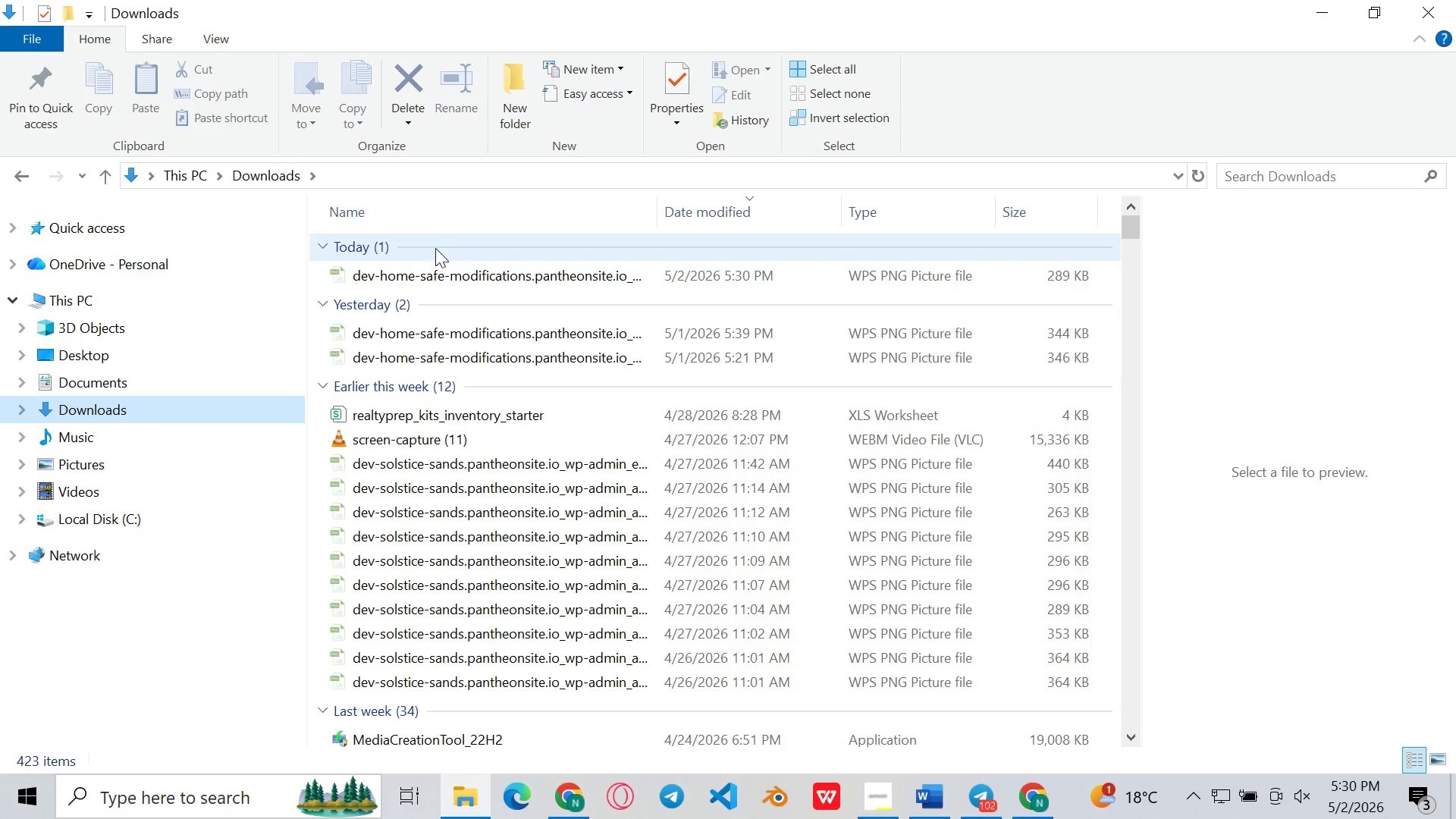 
left_click([416, 275])
 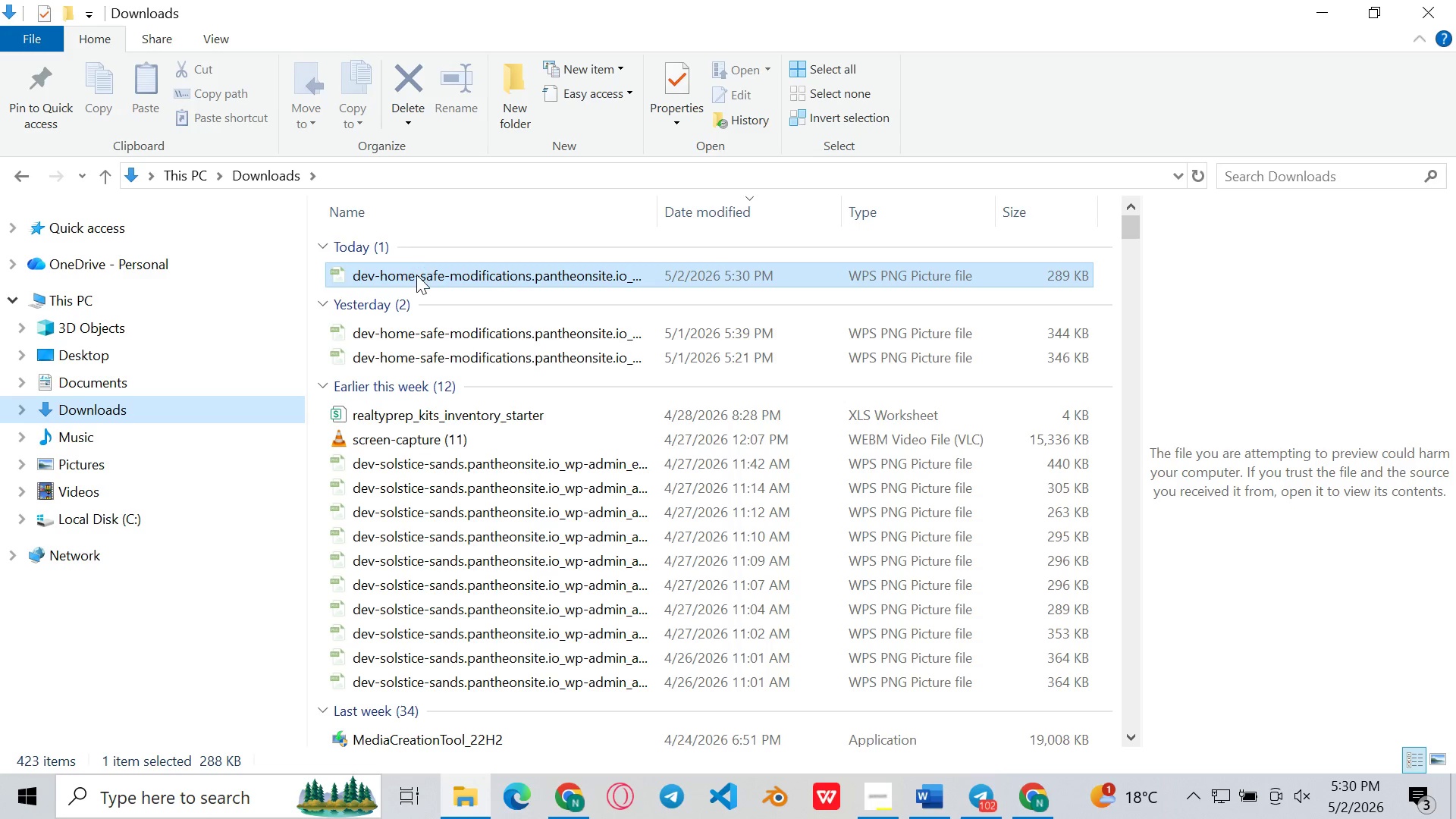 
key(Control+X)
 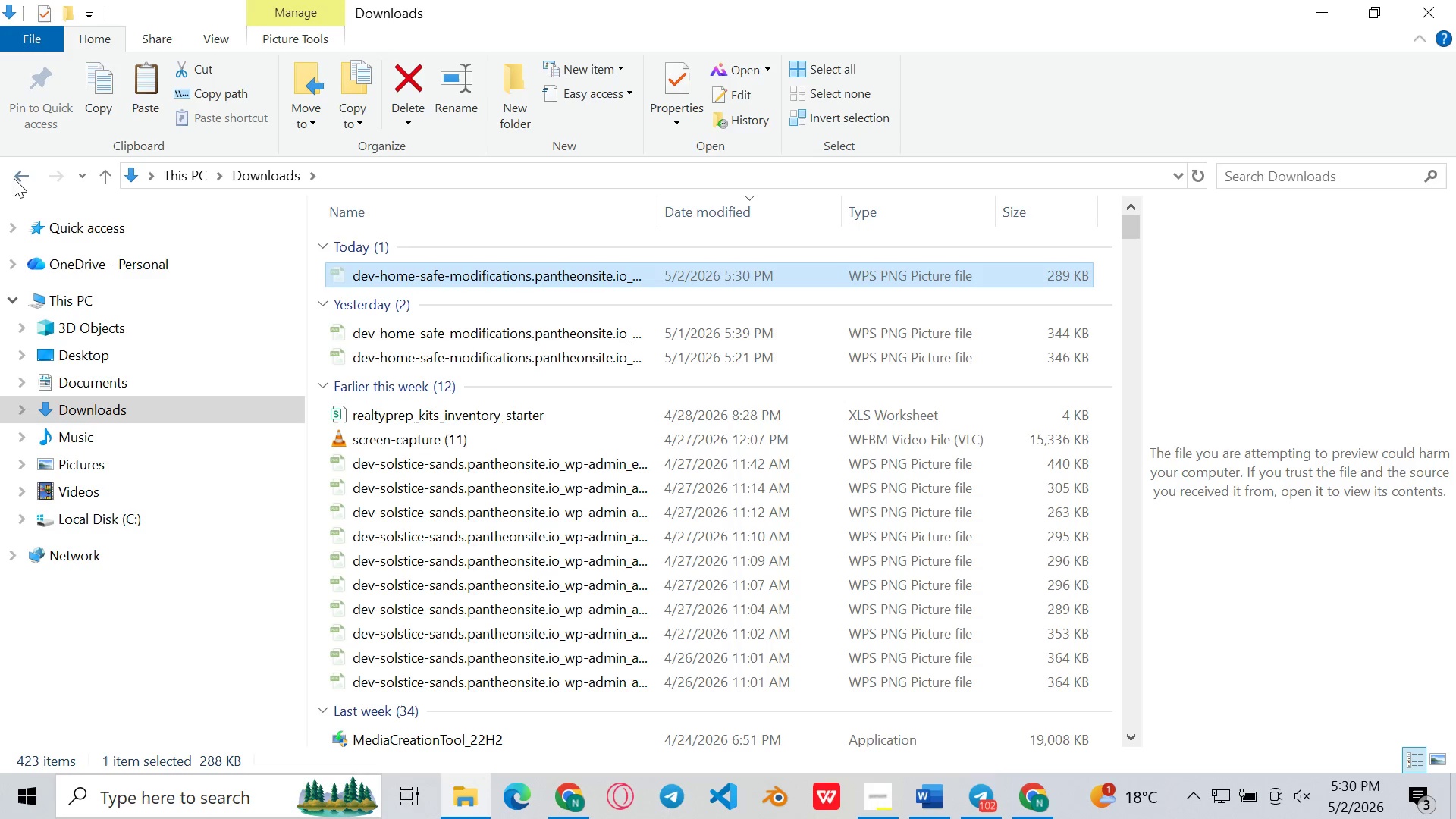 
left_click([14, 177])
 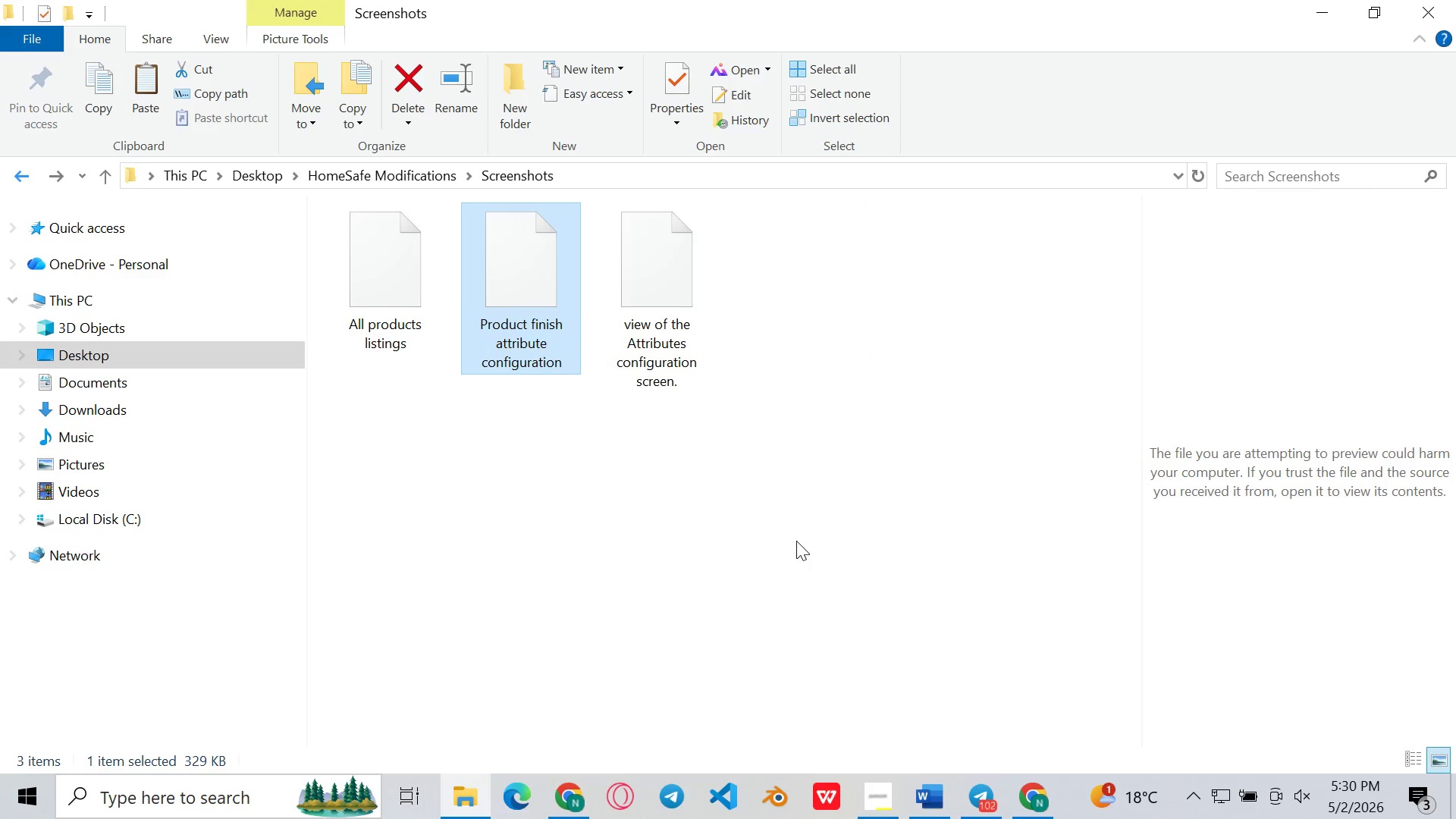 
key(Control+V)
 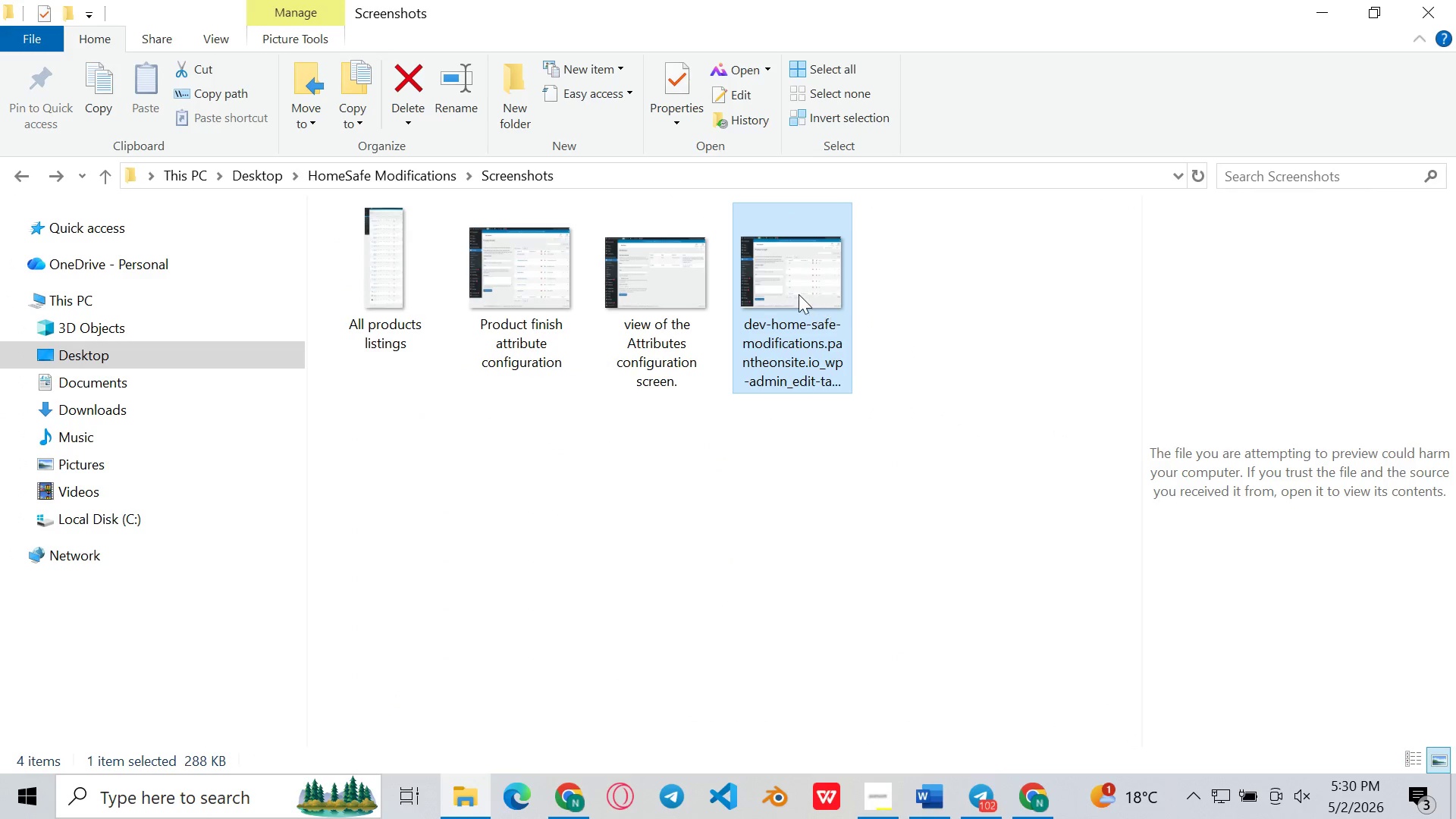 
right_click([795, 290])
 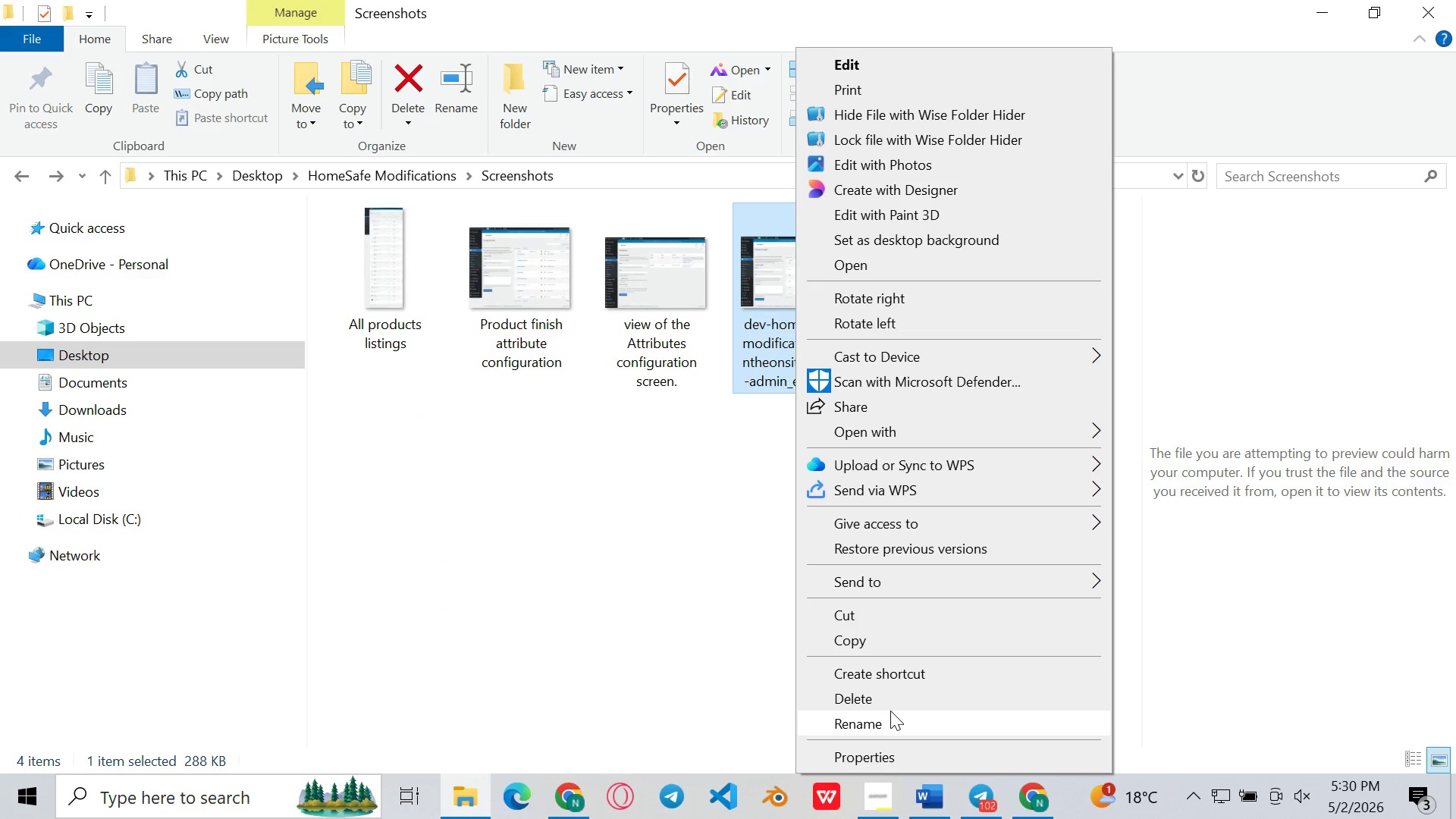 
left_click([886, 713])
 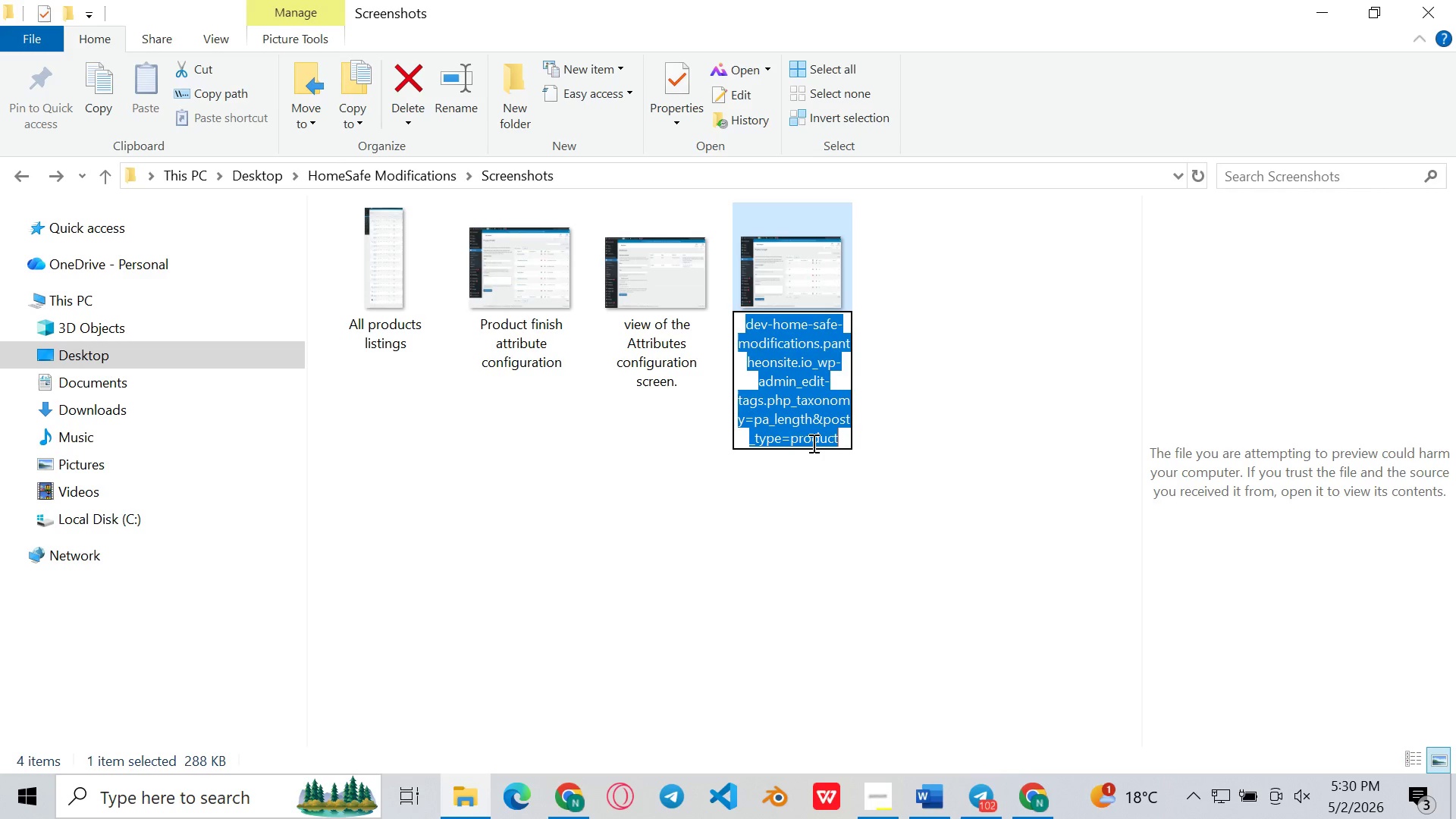 
type(Producy)
key(Backspace)
type(t length attribute confu)
key(Backspace)
type(iguratiom)
key(Backspace)
type(n)
 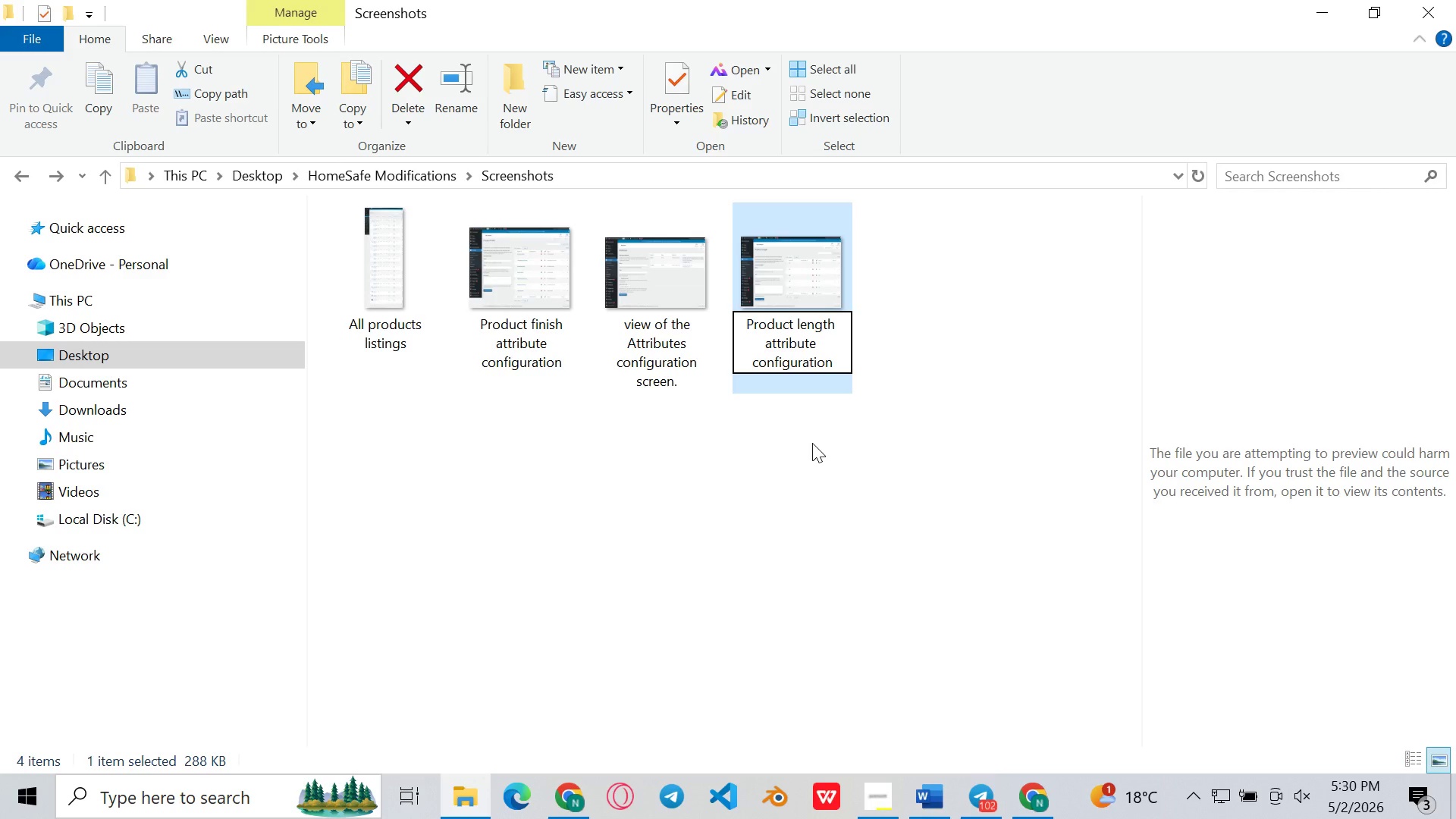 
key(Enter)
 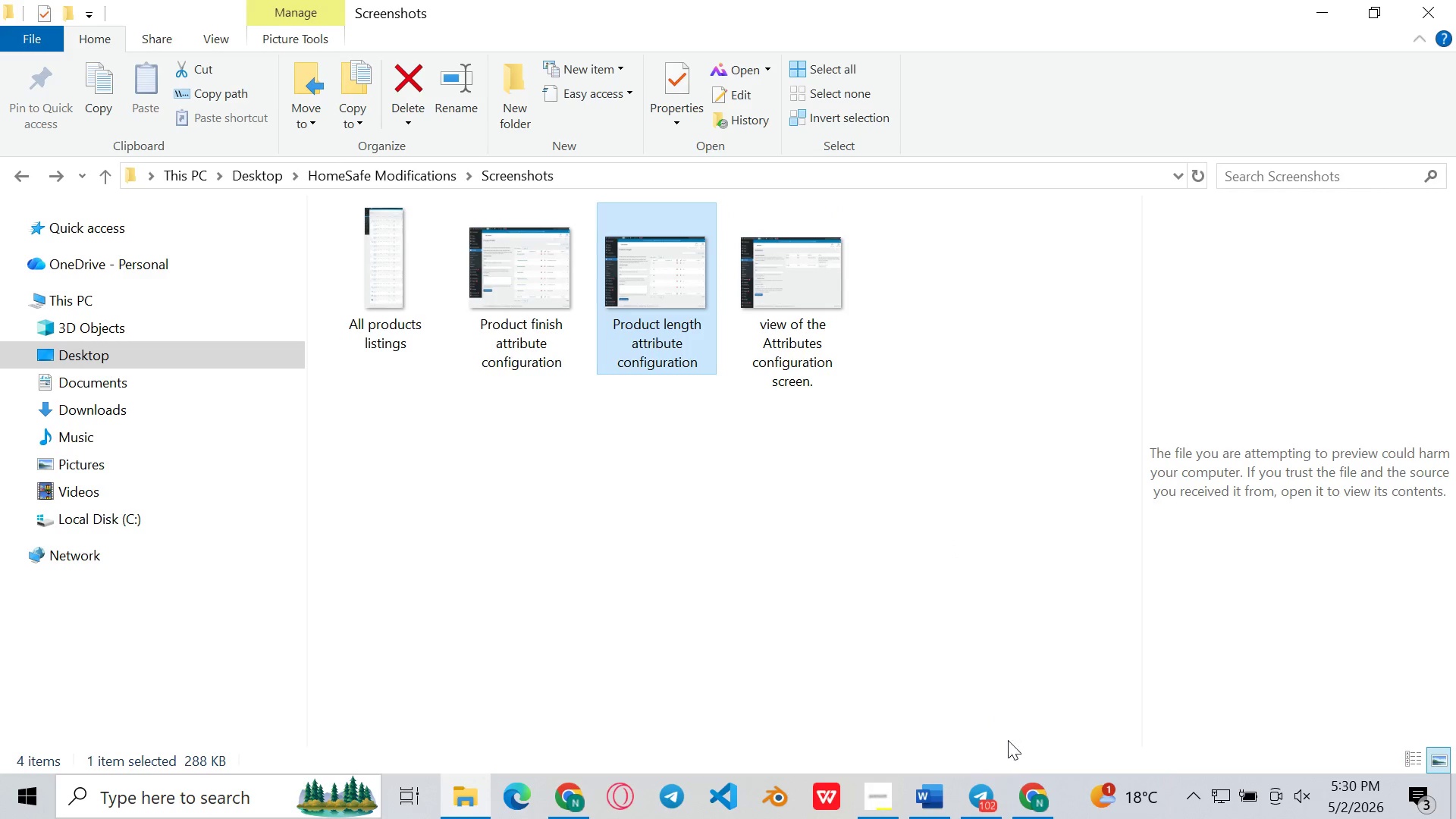 
left_click([884, 809])